 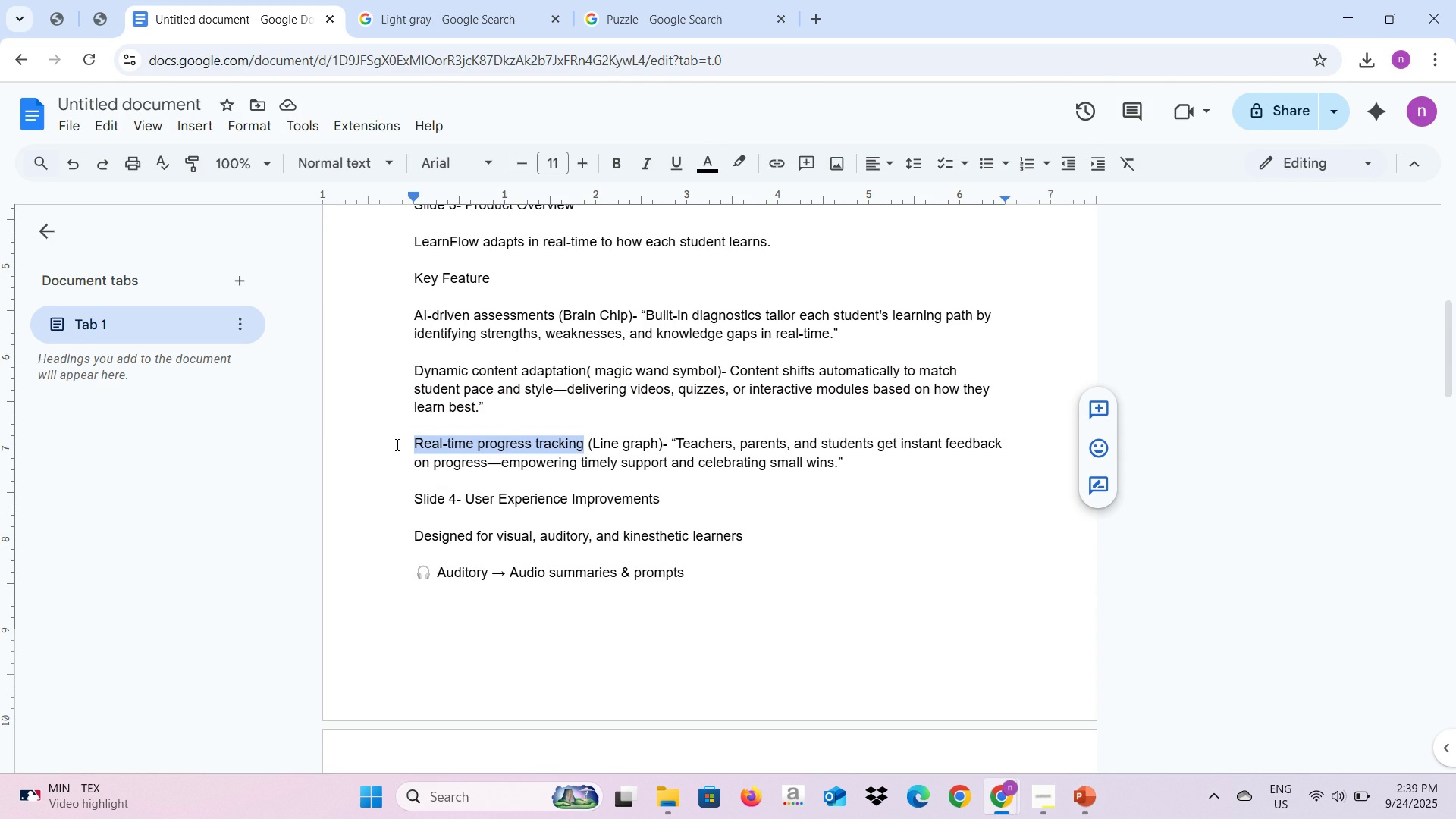 
key(Alt+AltLeft)
 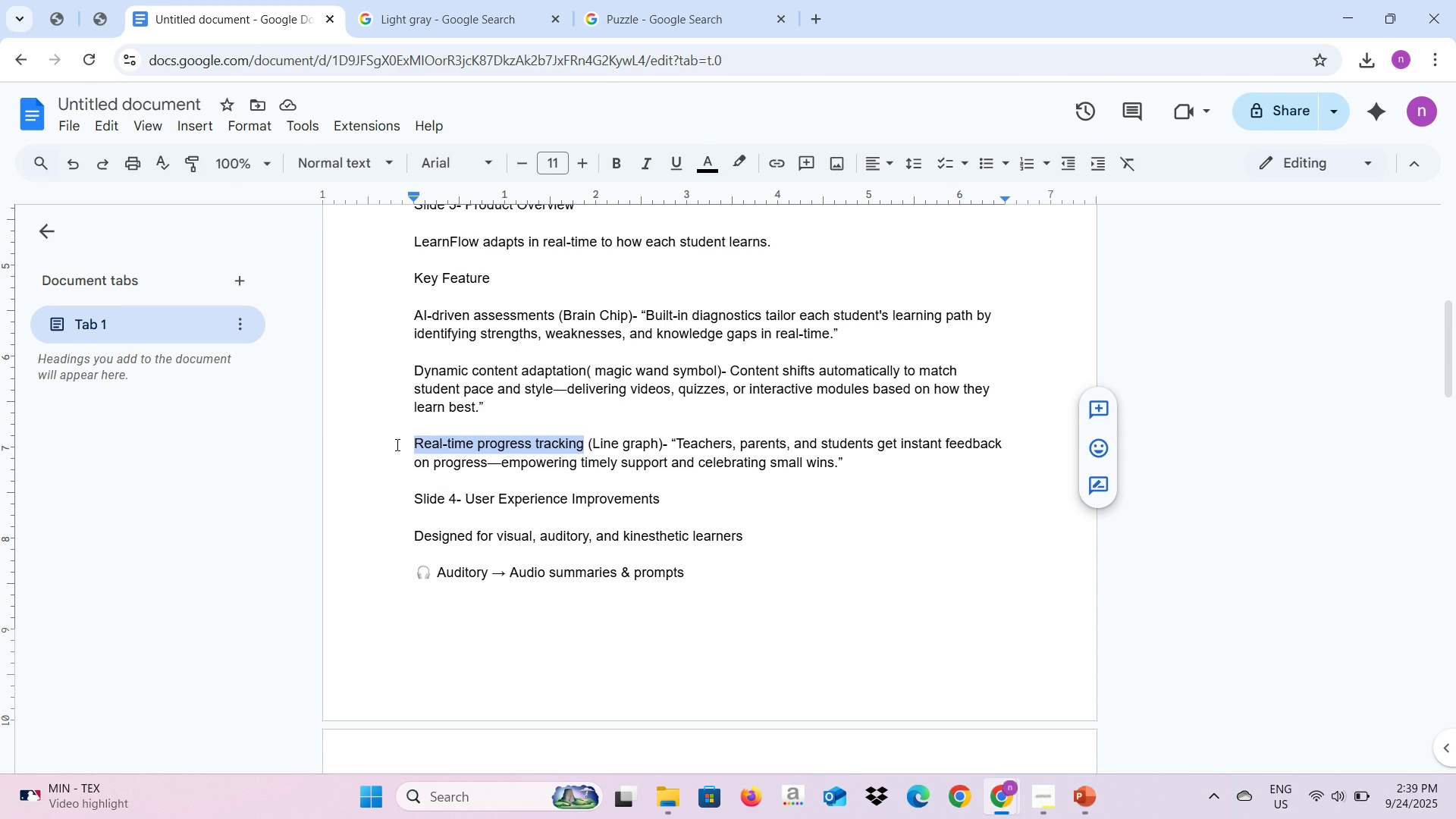 
key(Alt+Tab)
 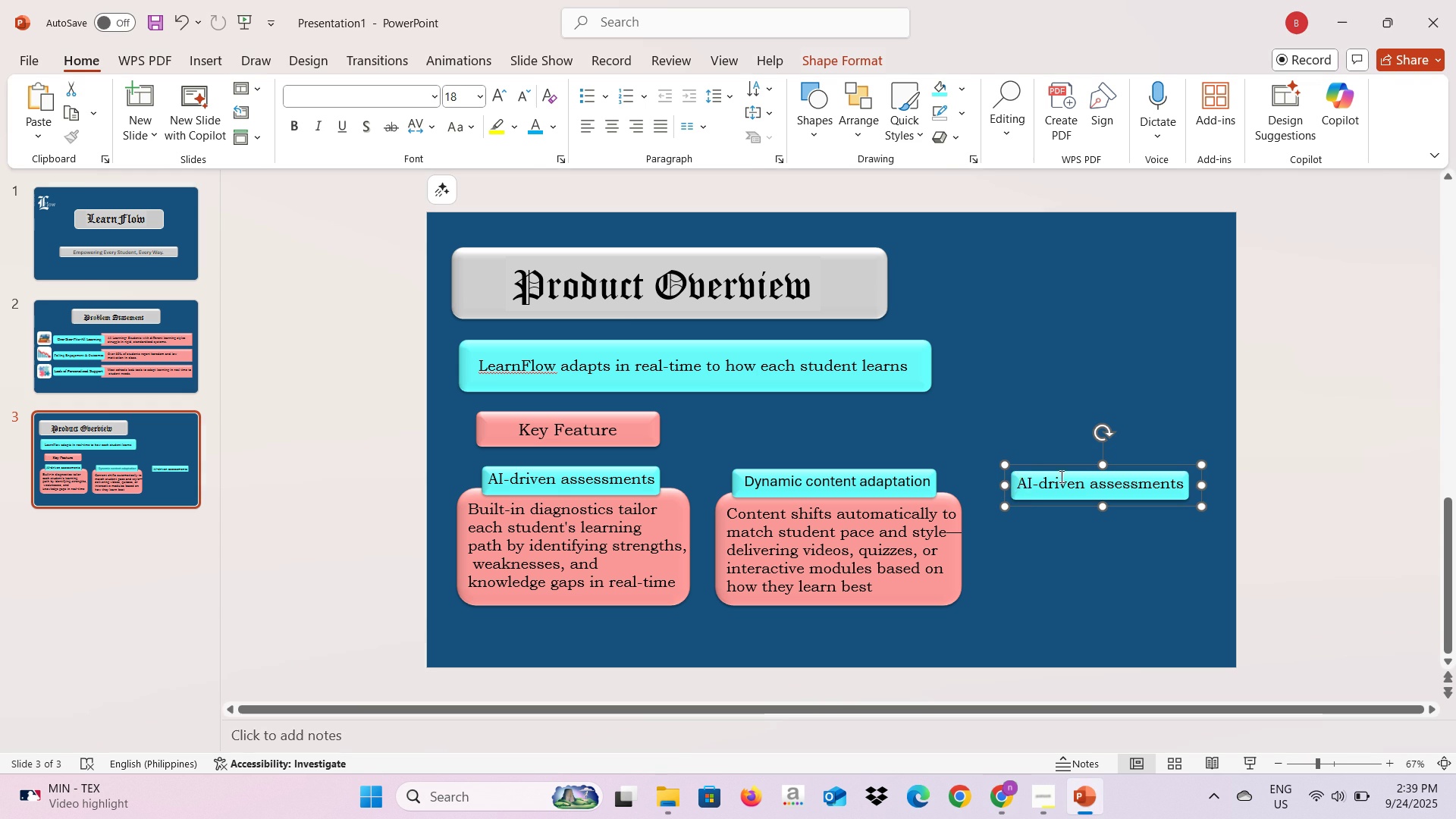 
key(Backspace)
 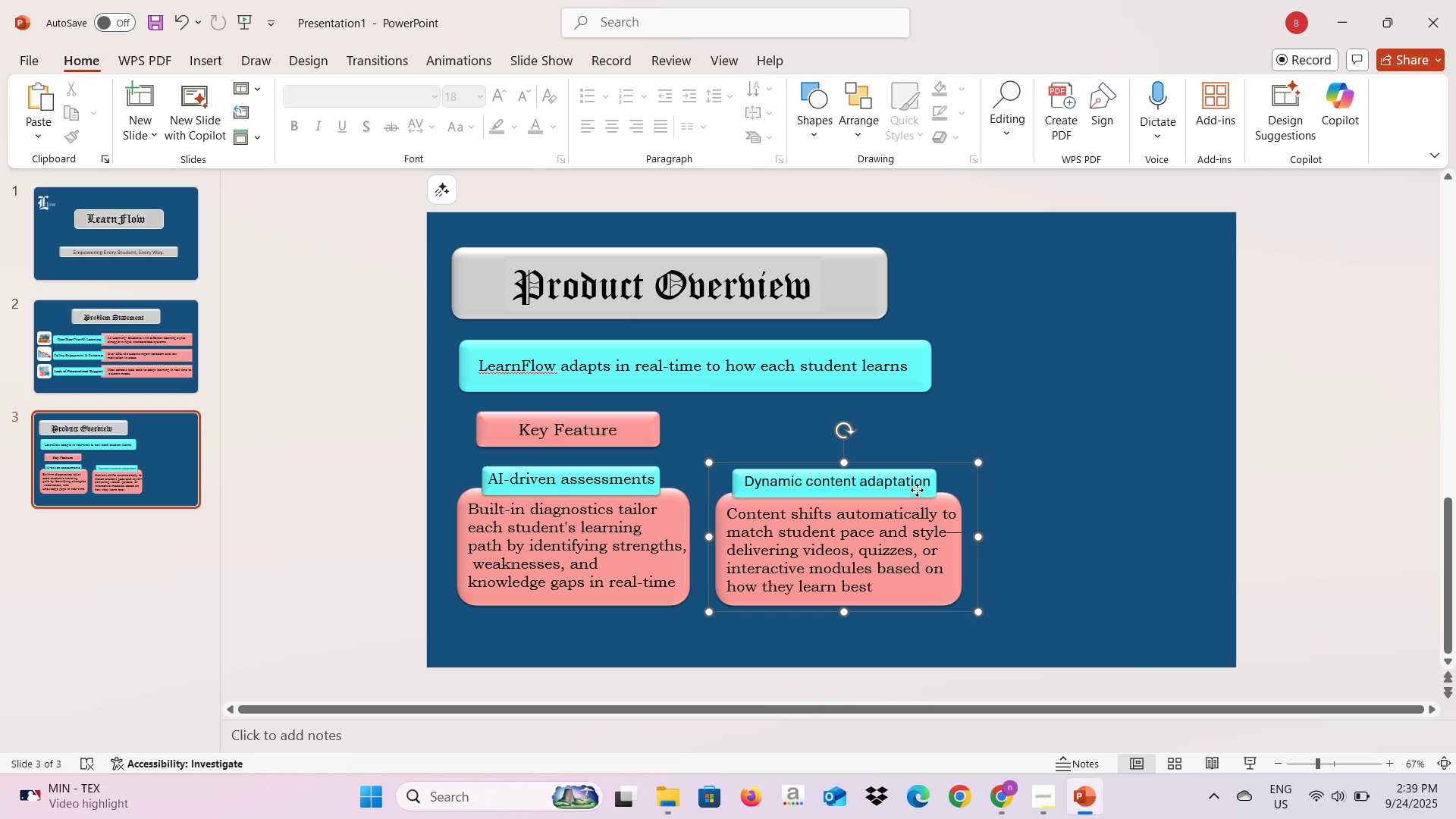 
left_click([917, 490])